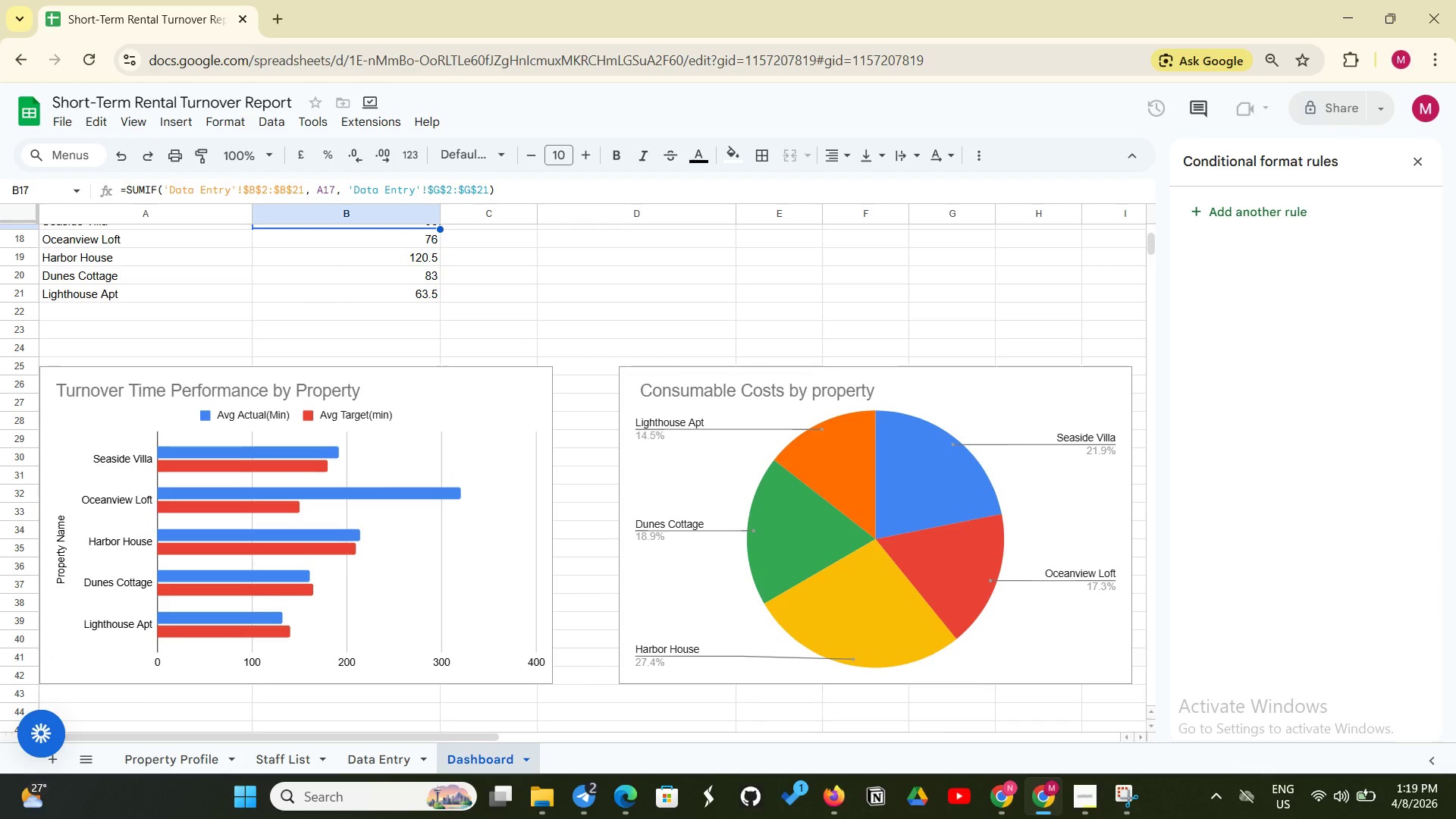 
left_click([1388, 476])
 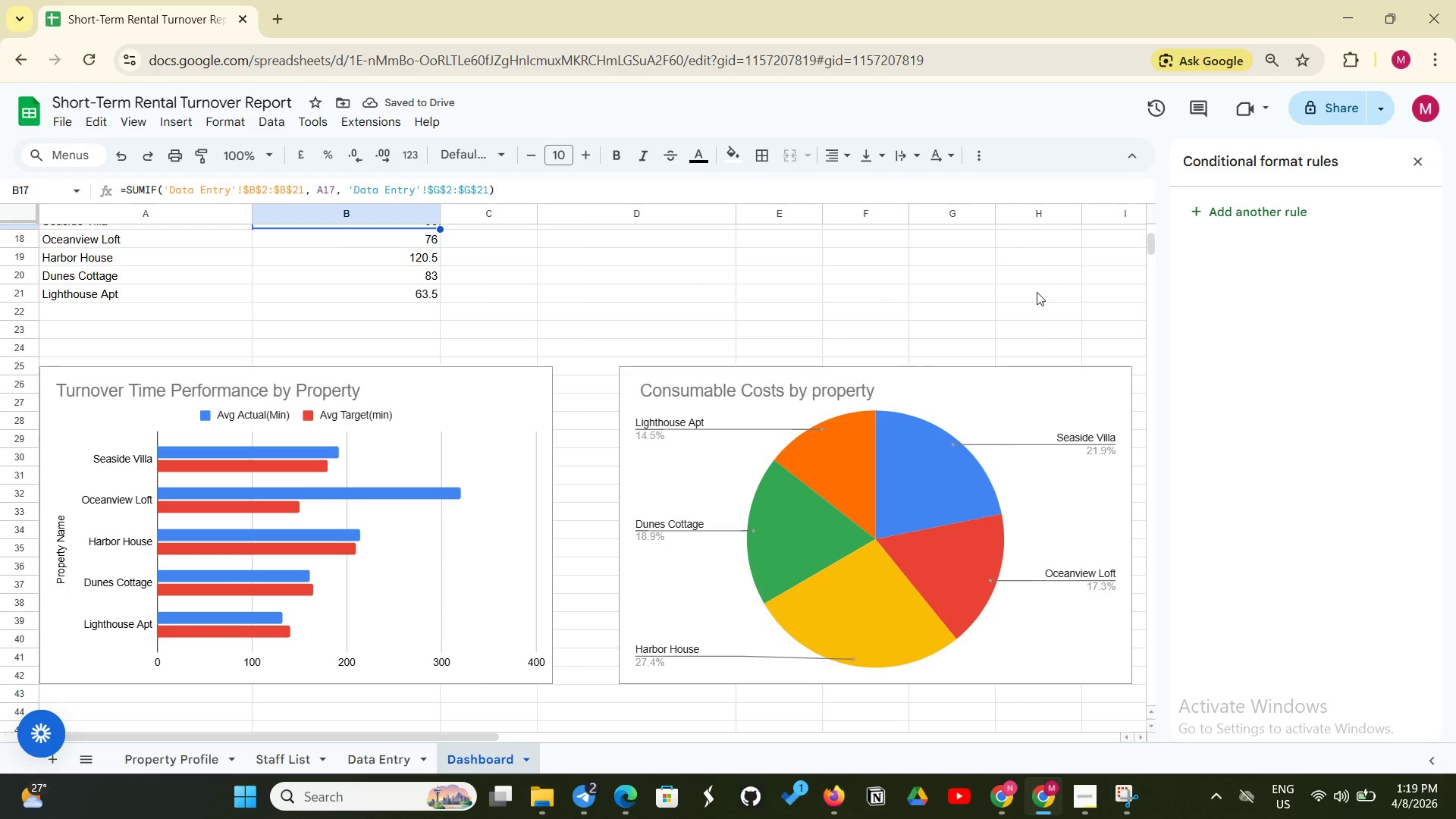 
left_click([1037, 292])
 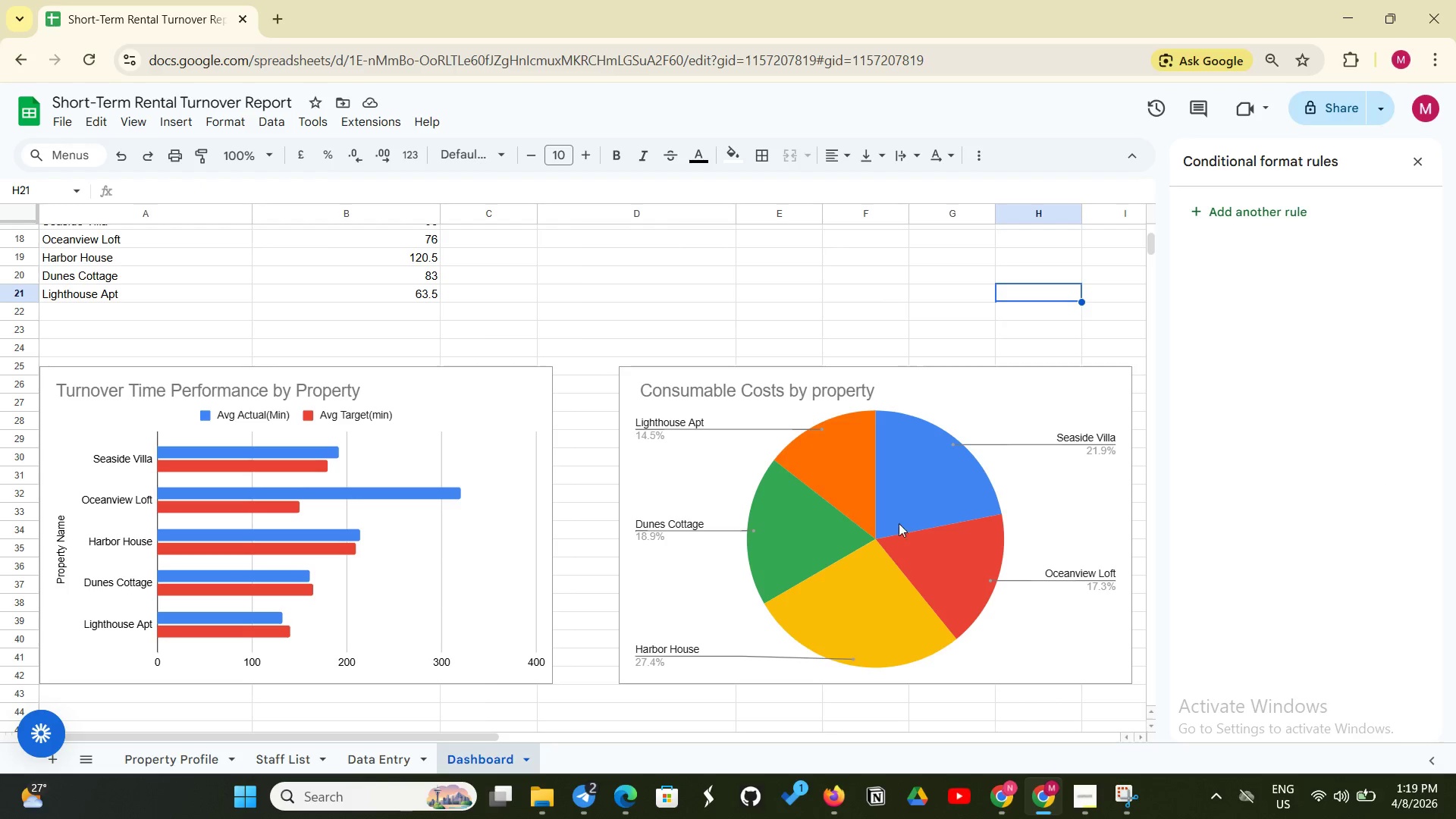 
wait(6.81)
 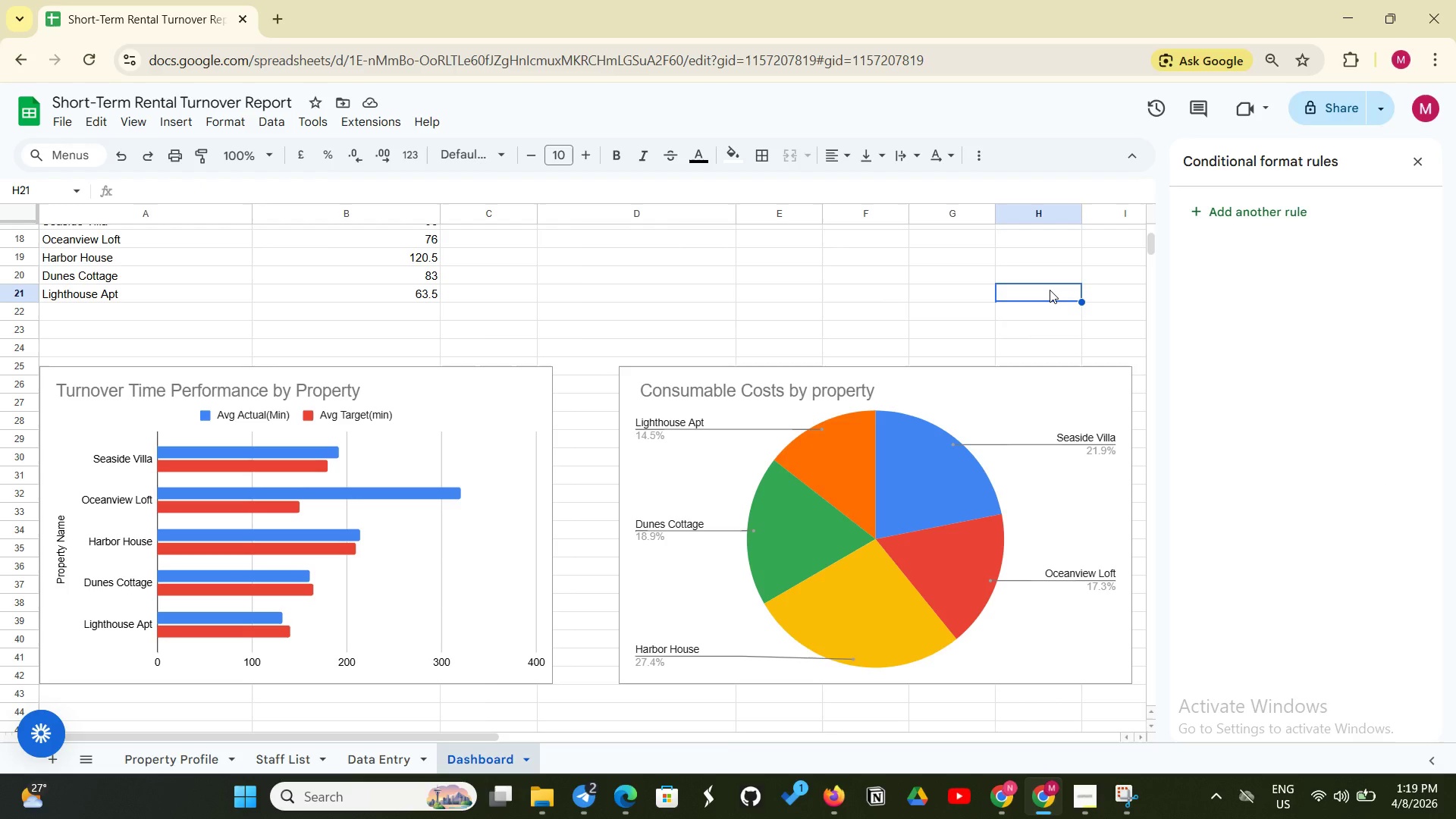 
left_click([1084, 818])